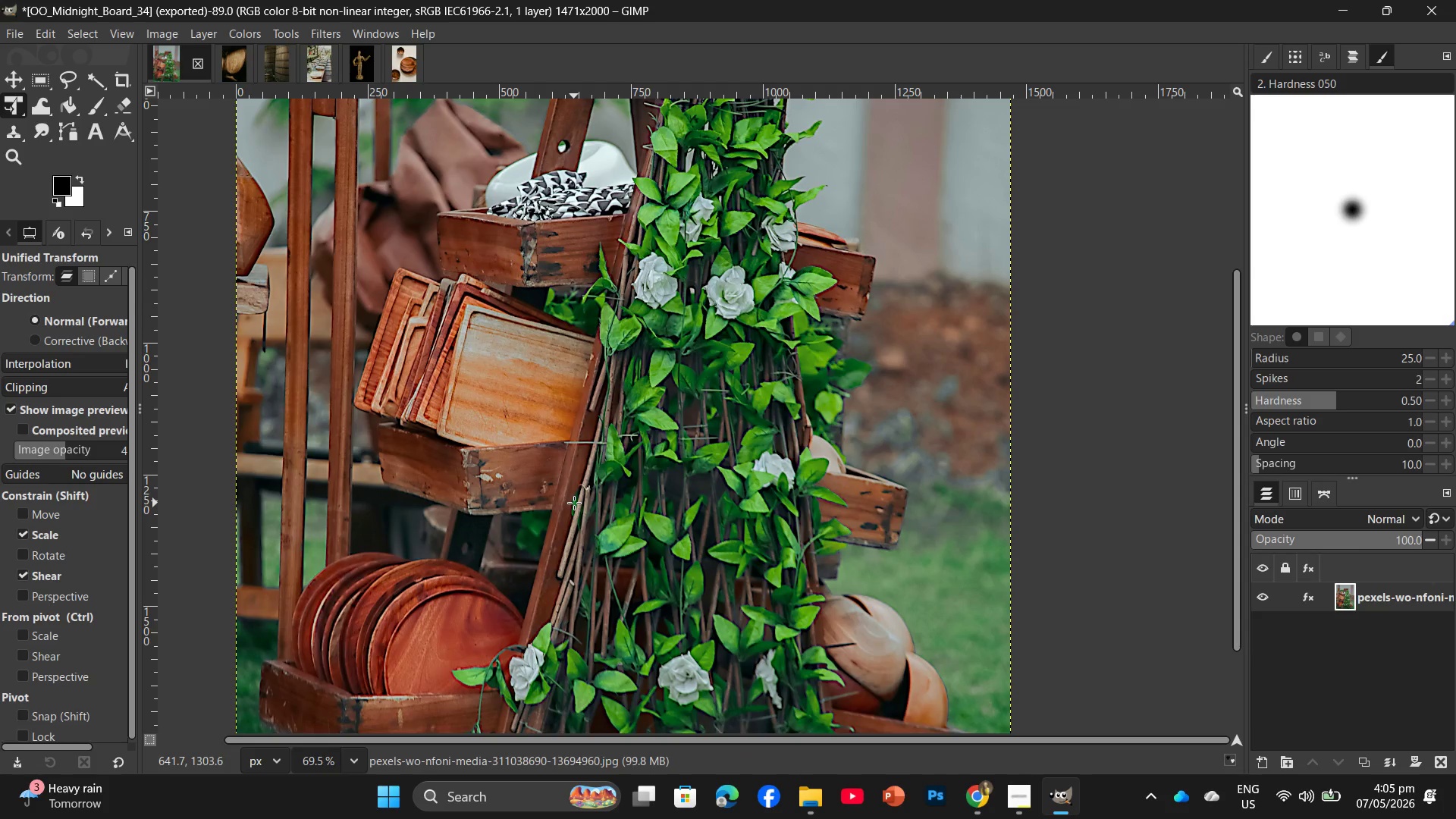 
left_click([201, 64])
 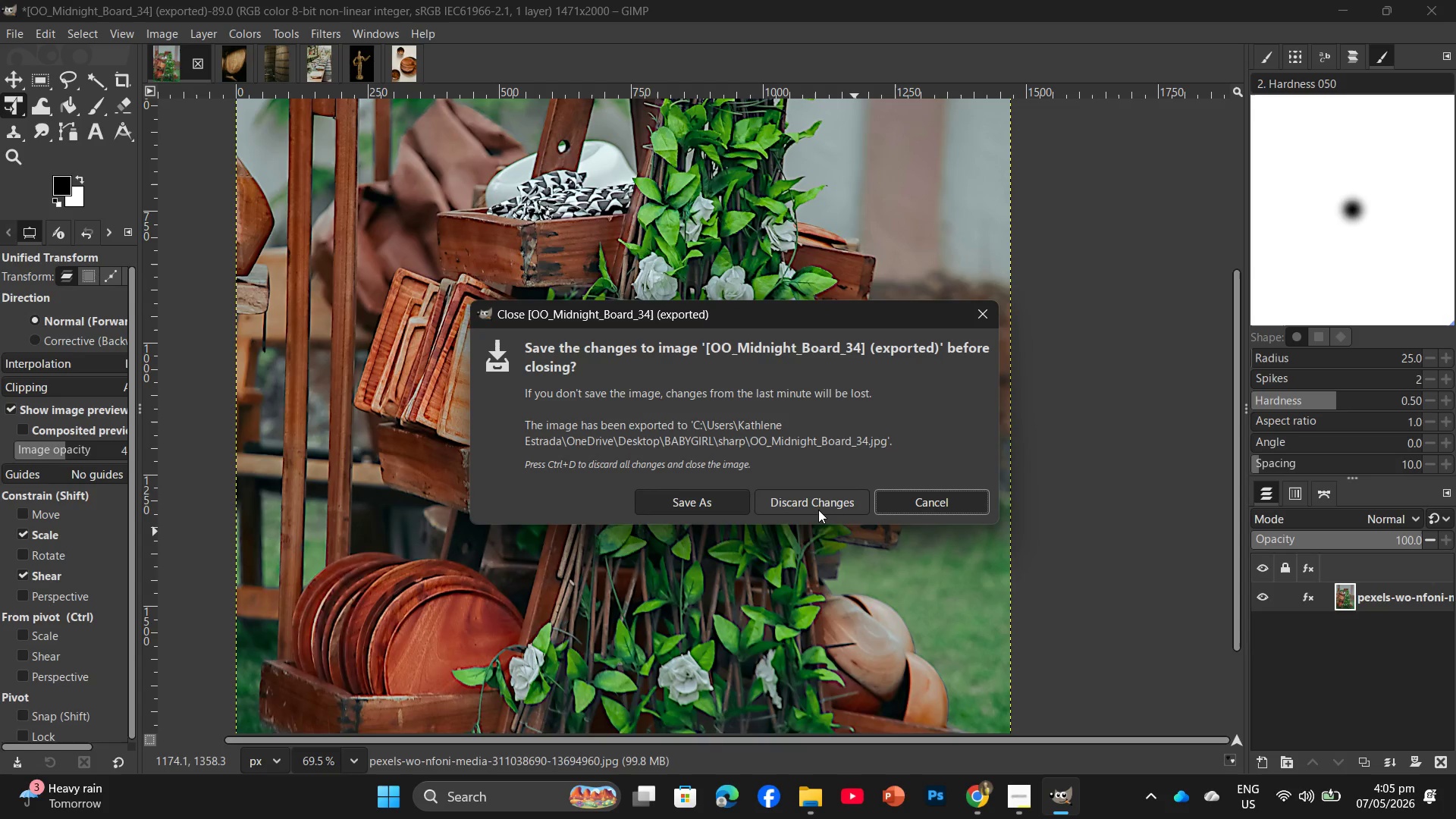 
left_click([818, 505])
 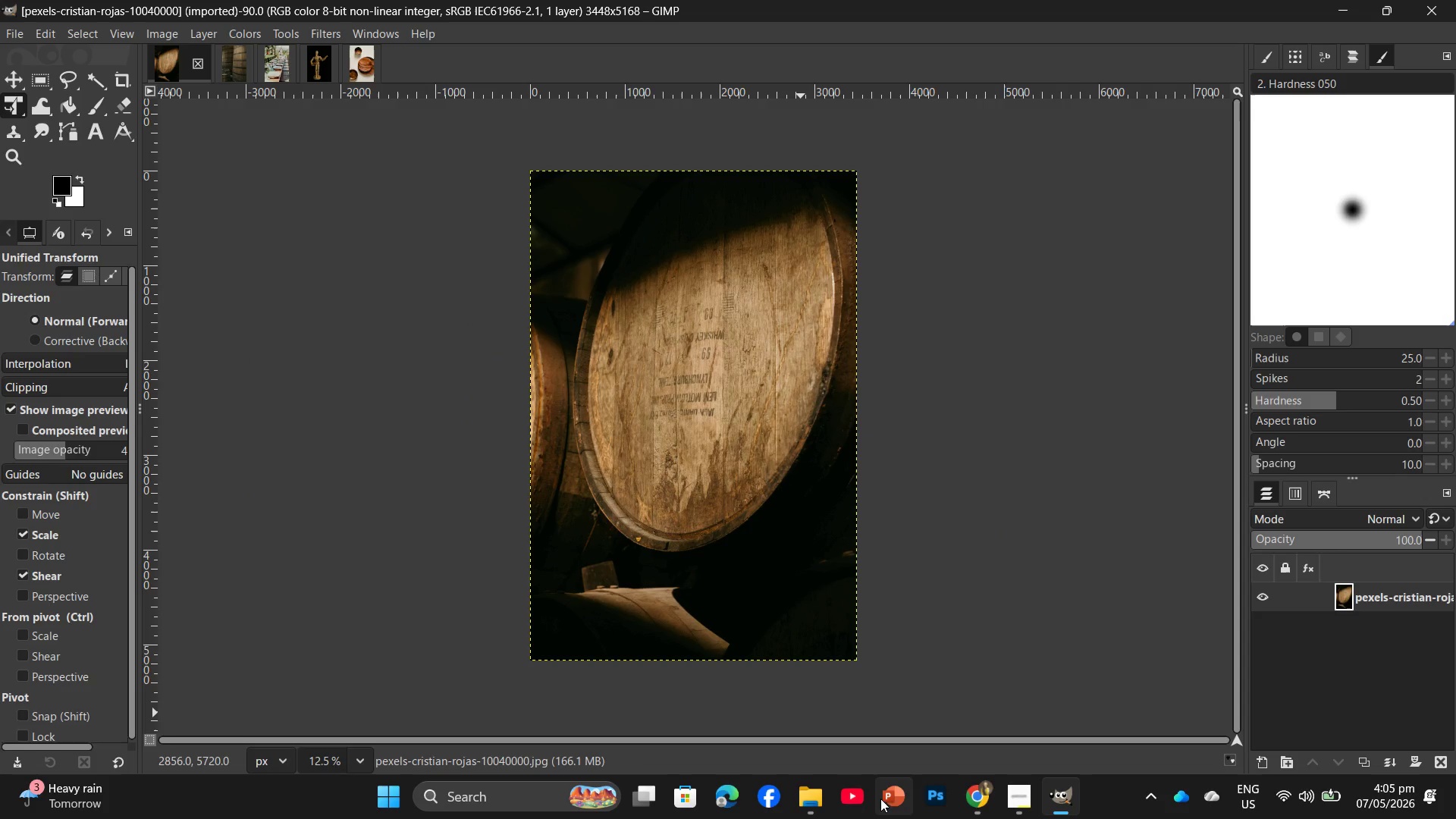 
left_click([802, 803])
 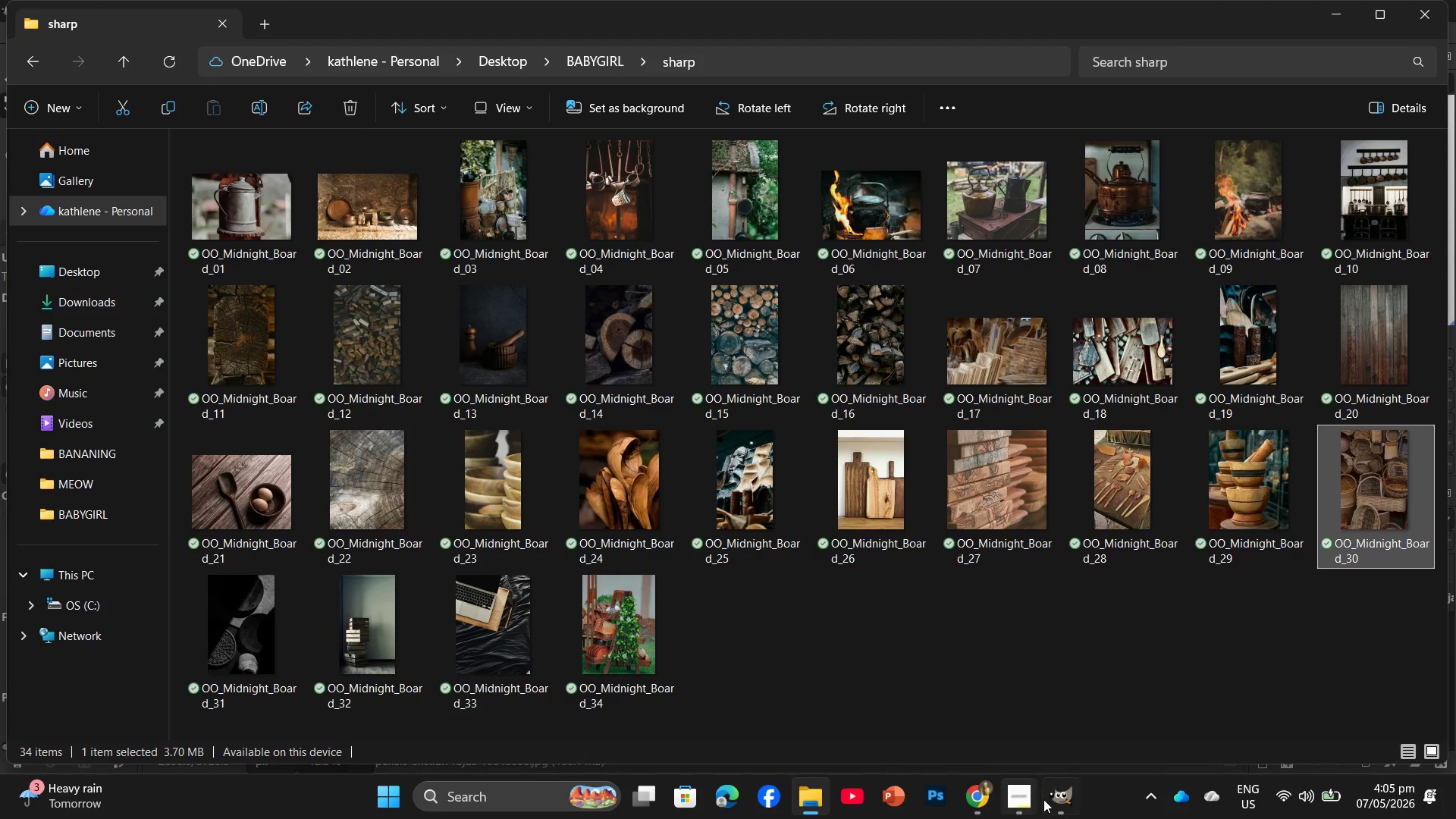 
left_click([1006, 801])